 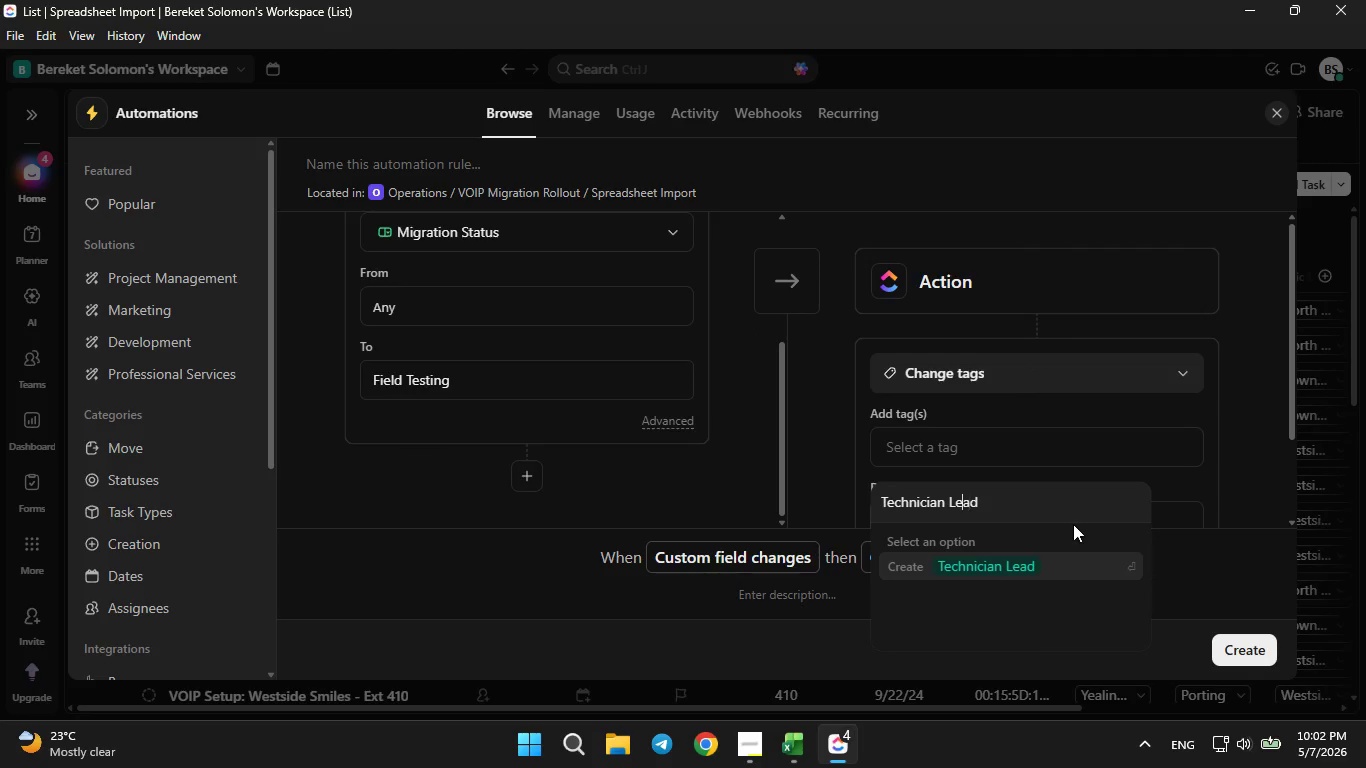 
key(ArrowLeft)
 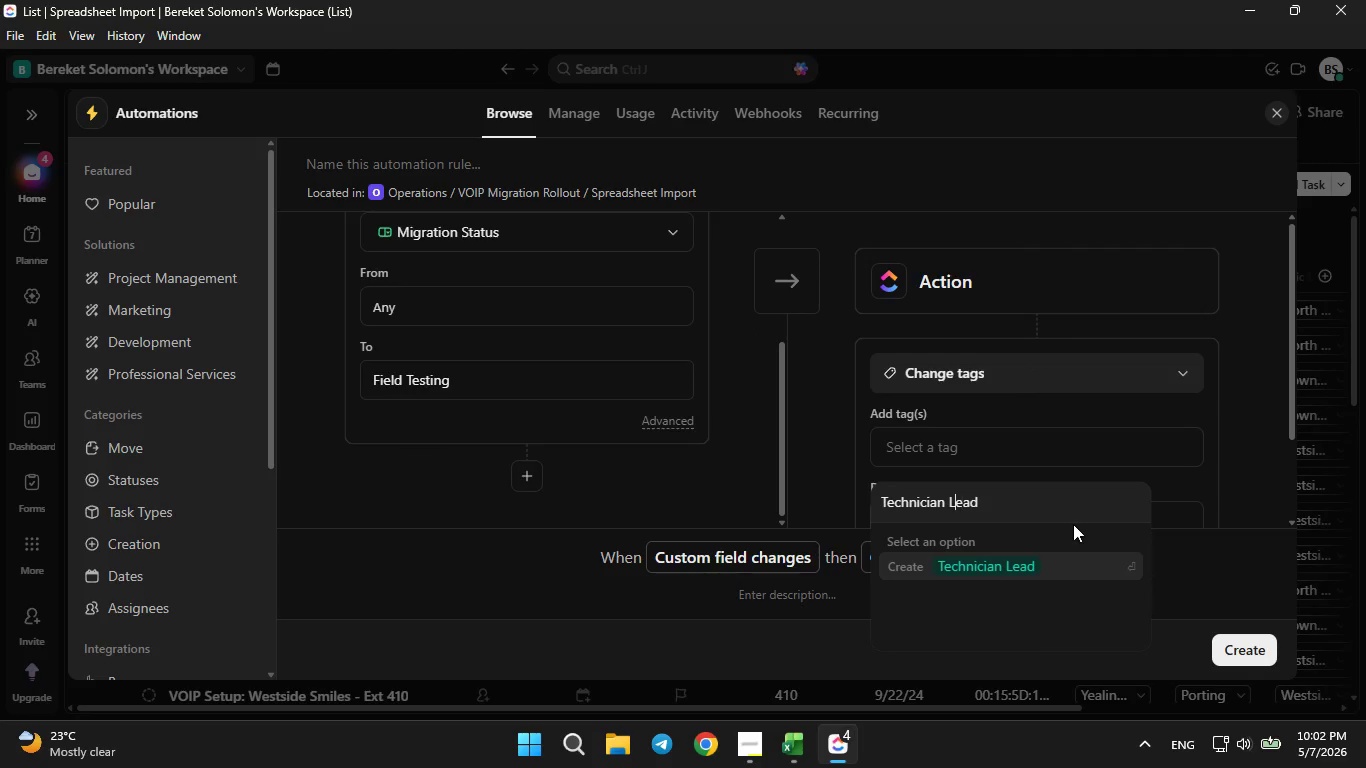 
key(ArrowLeft)
 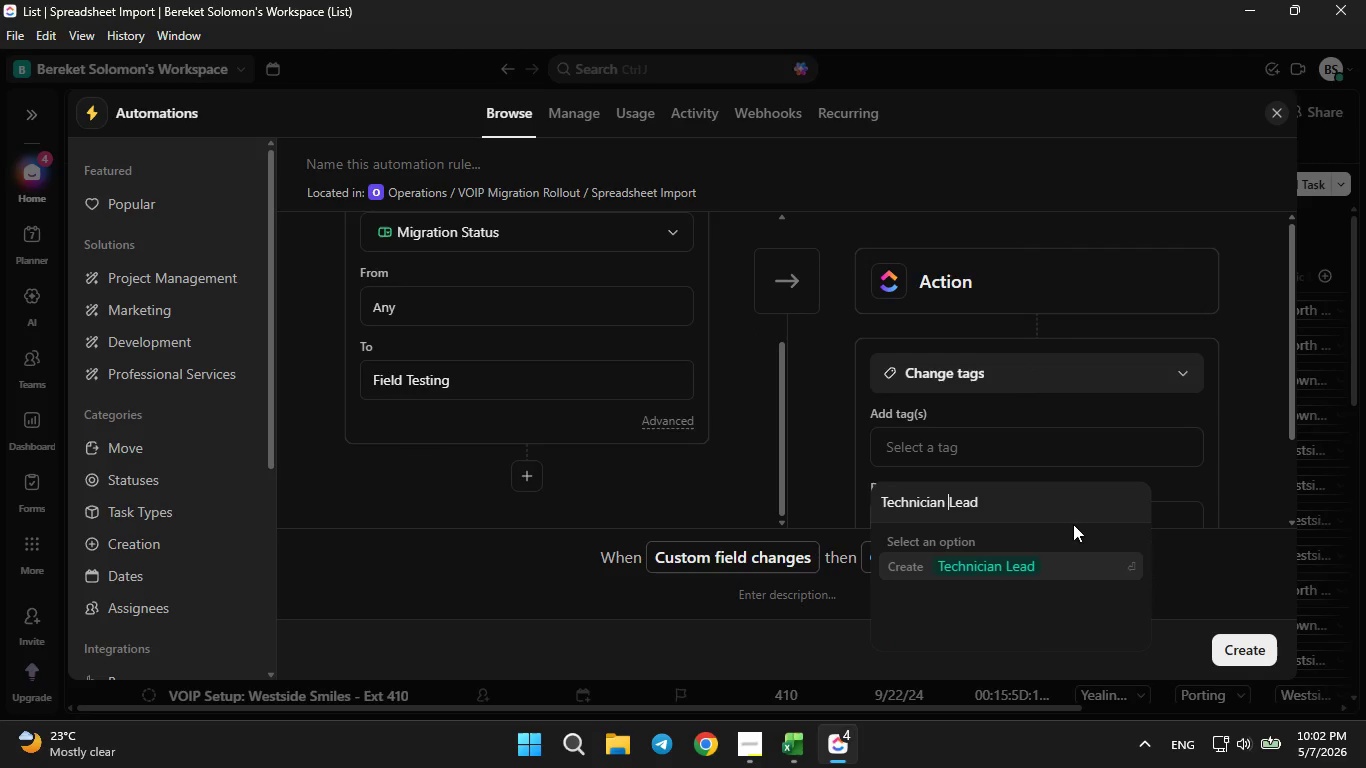 
key(ArrowLeft)
 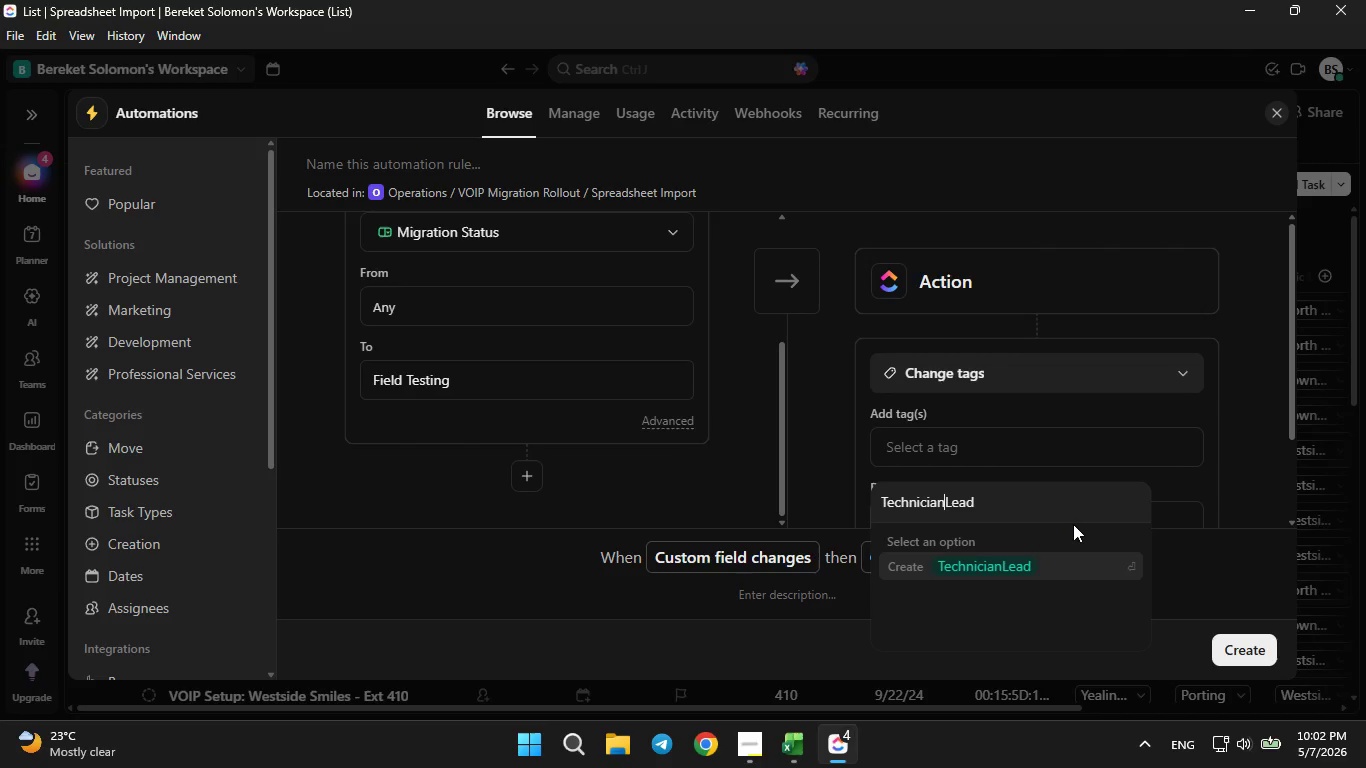 
hold_key(key=Backspace, duration=1.03)
 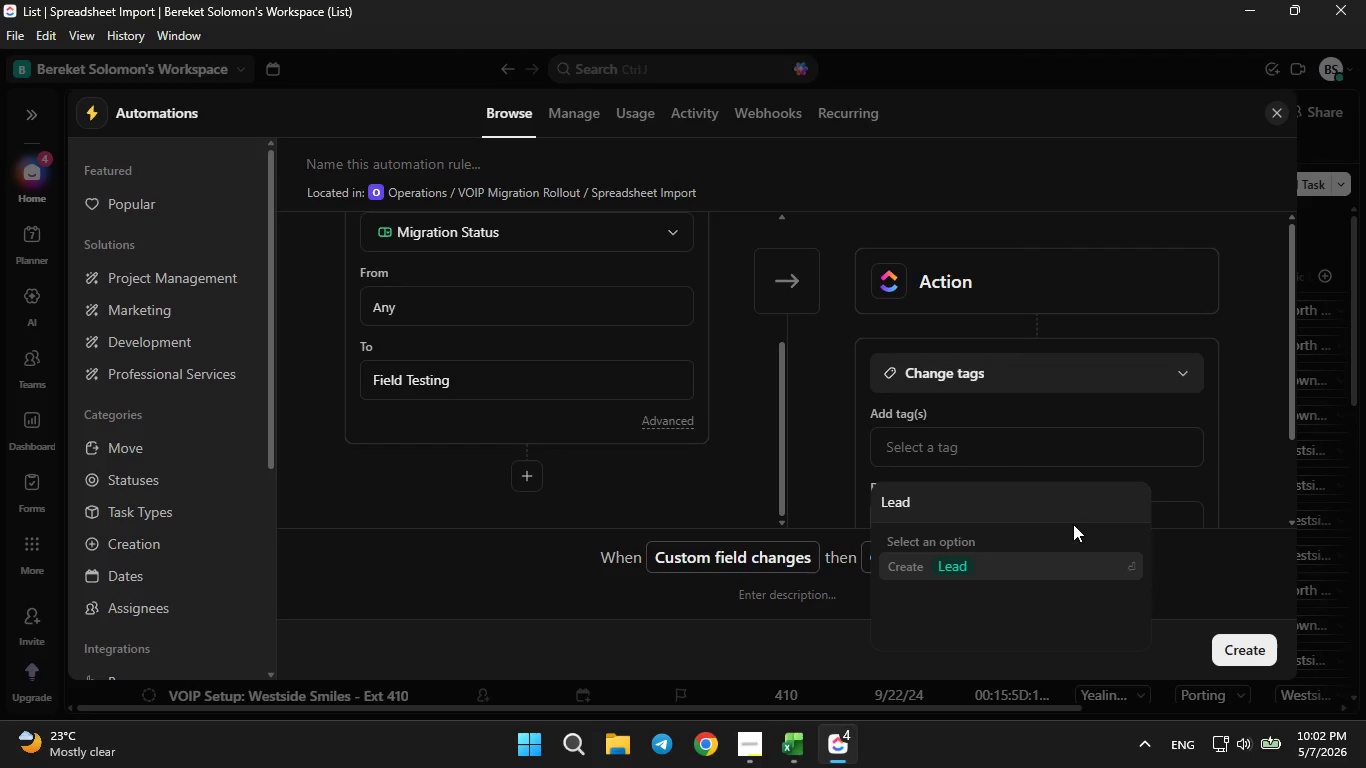 
key(ArrowRight)
 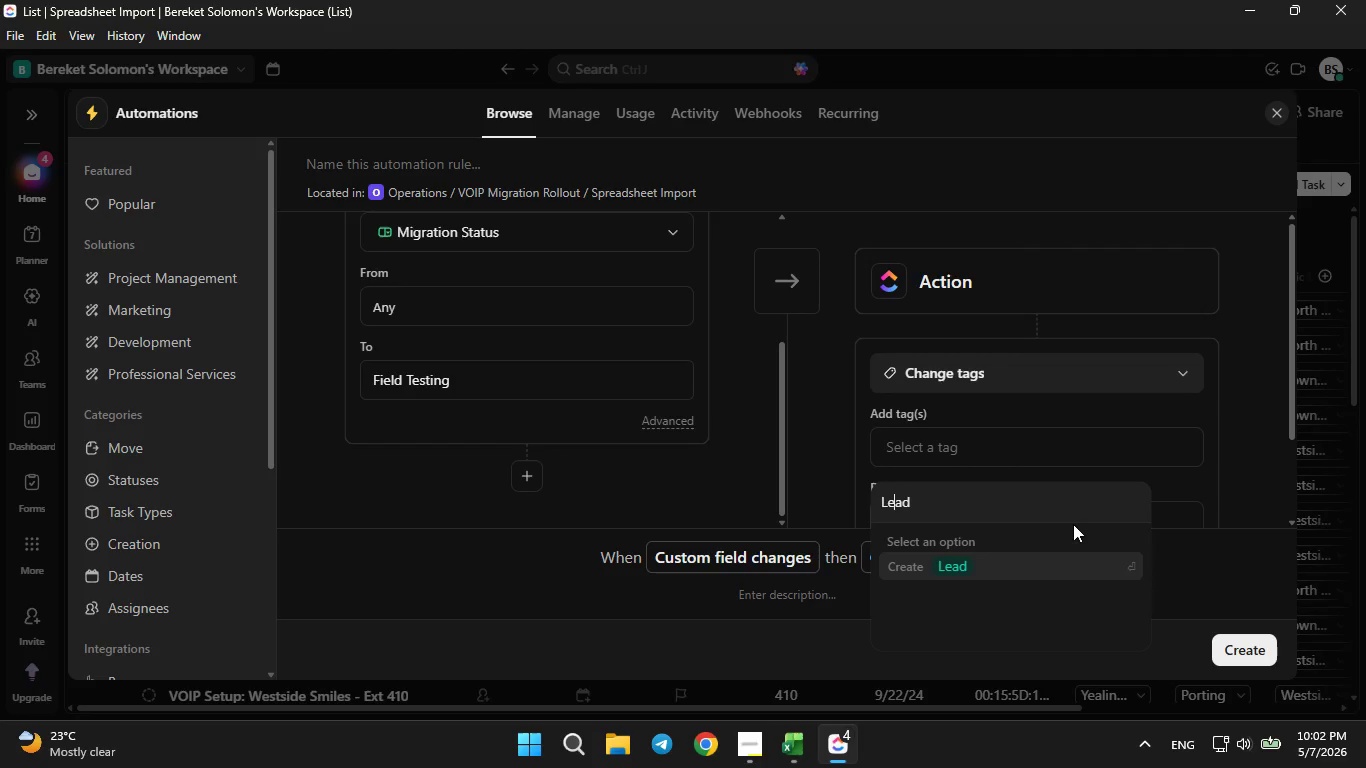 
key(ArrowRight)
 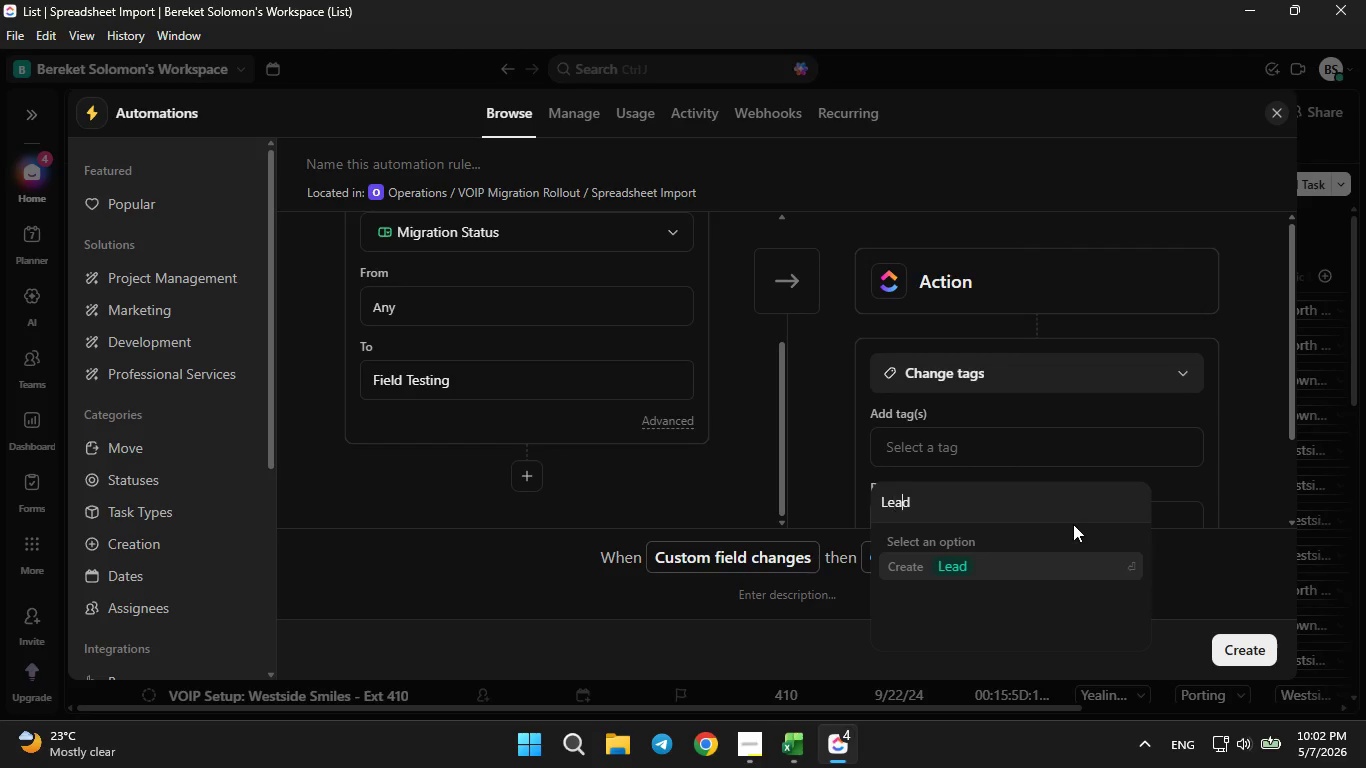 
key(ArrowRight)
 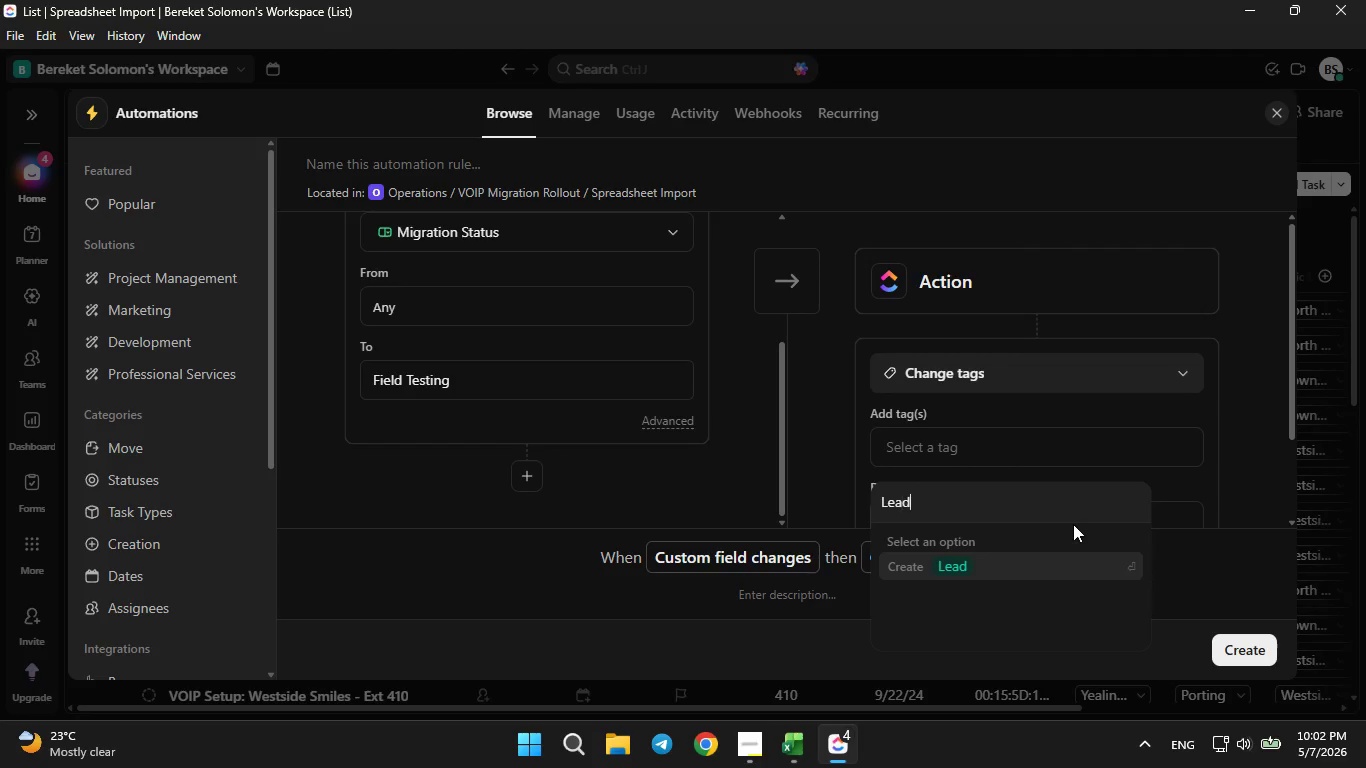 
key(ArrowRight)
 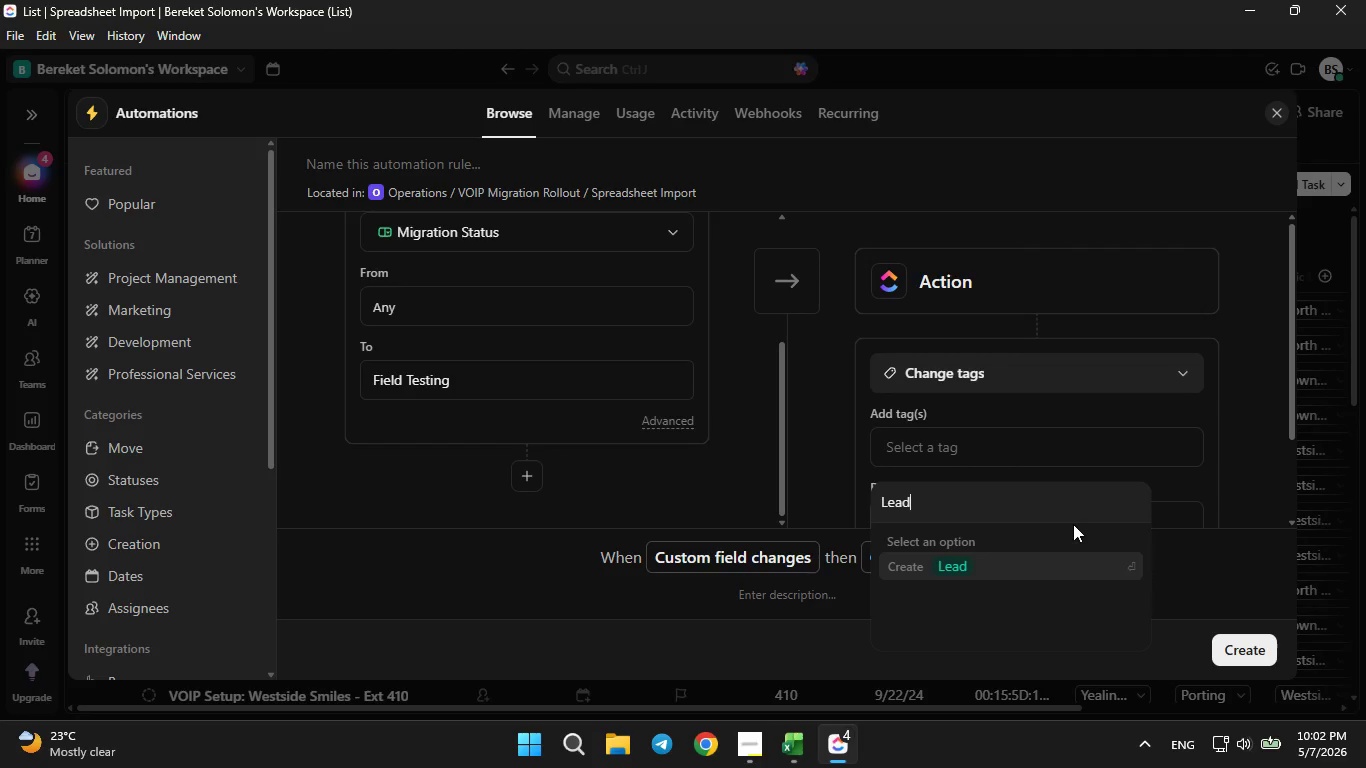 
key(ArrowRight)
 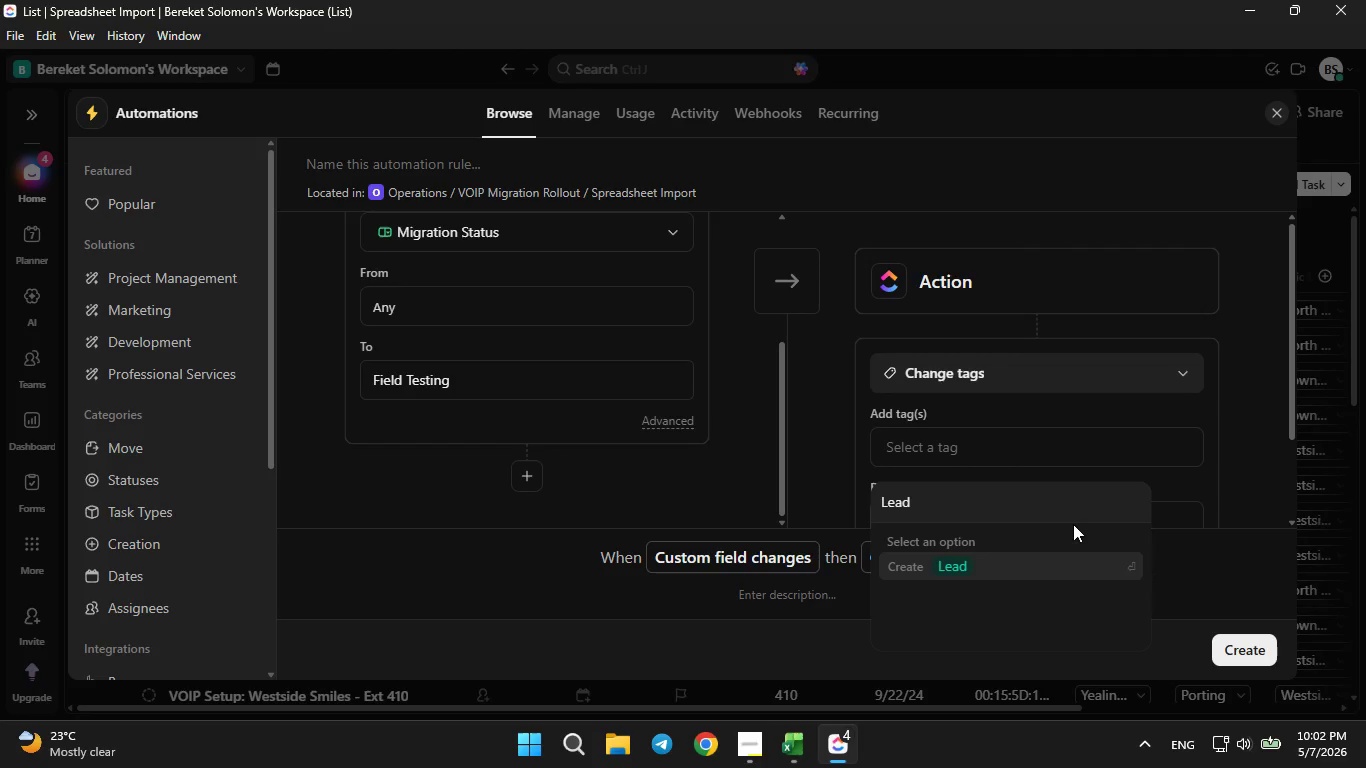 
type( Technician)
 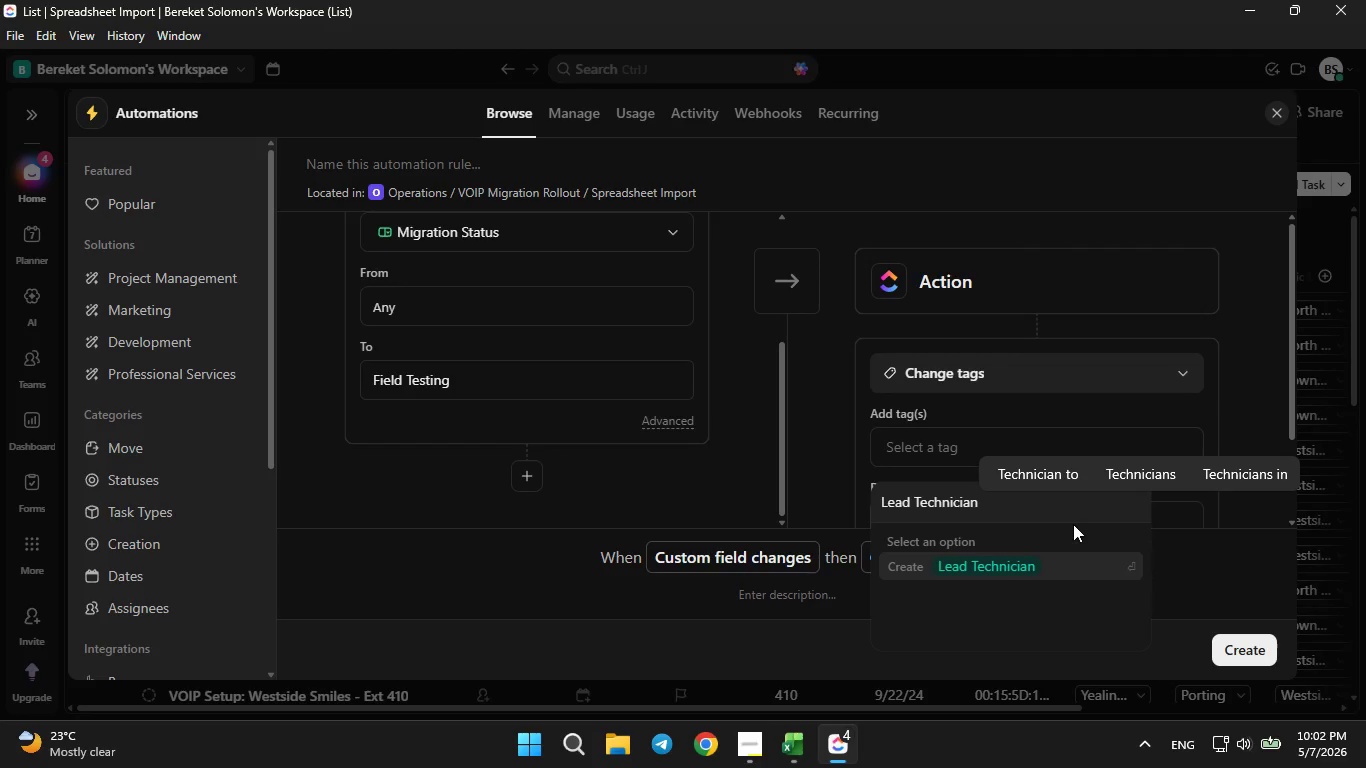 
key(Enter)
 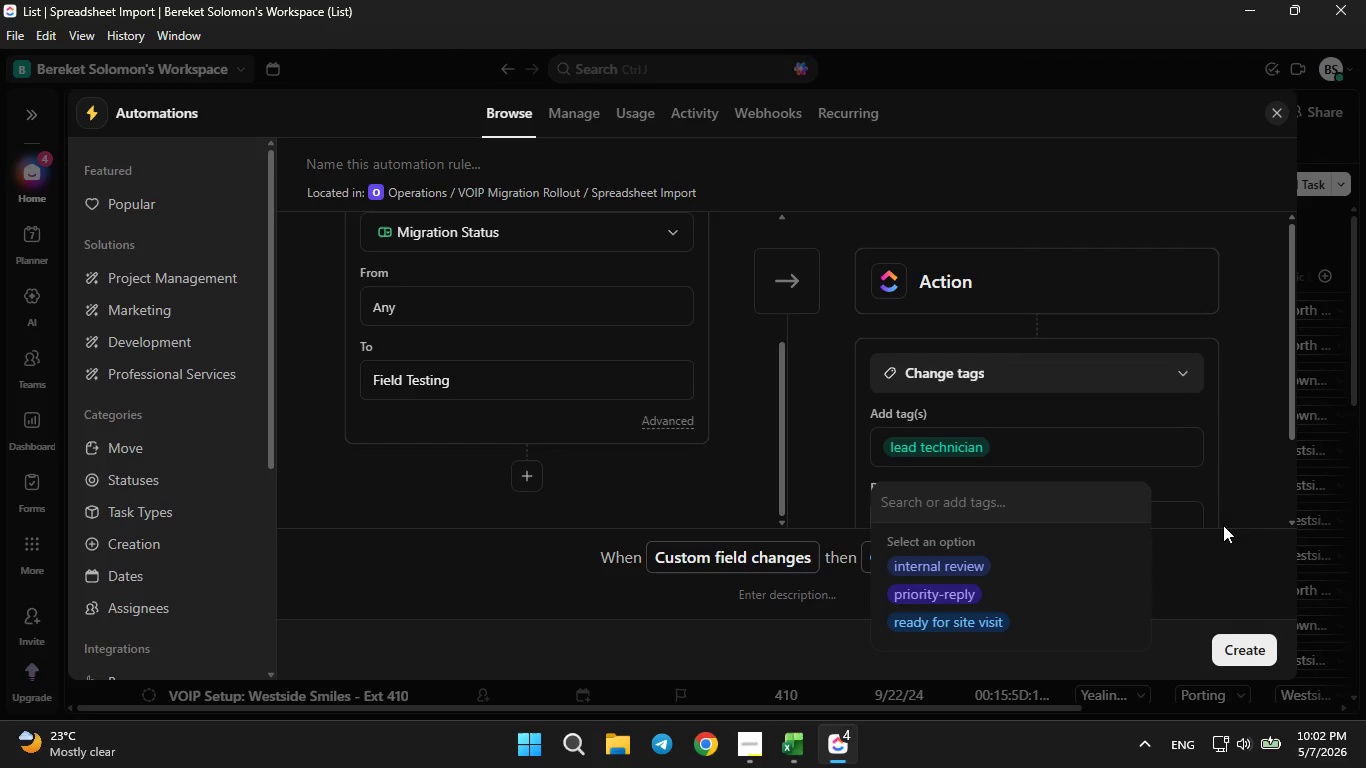 
left_click([1239, 502])
 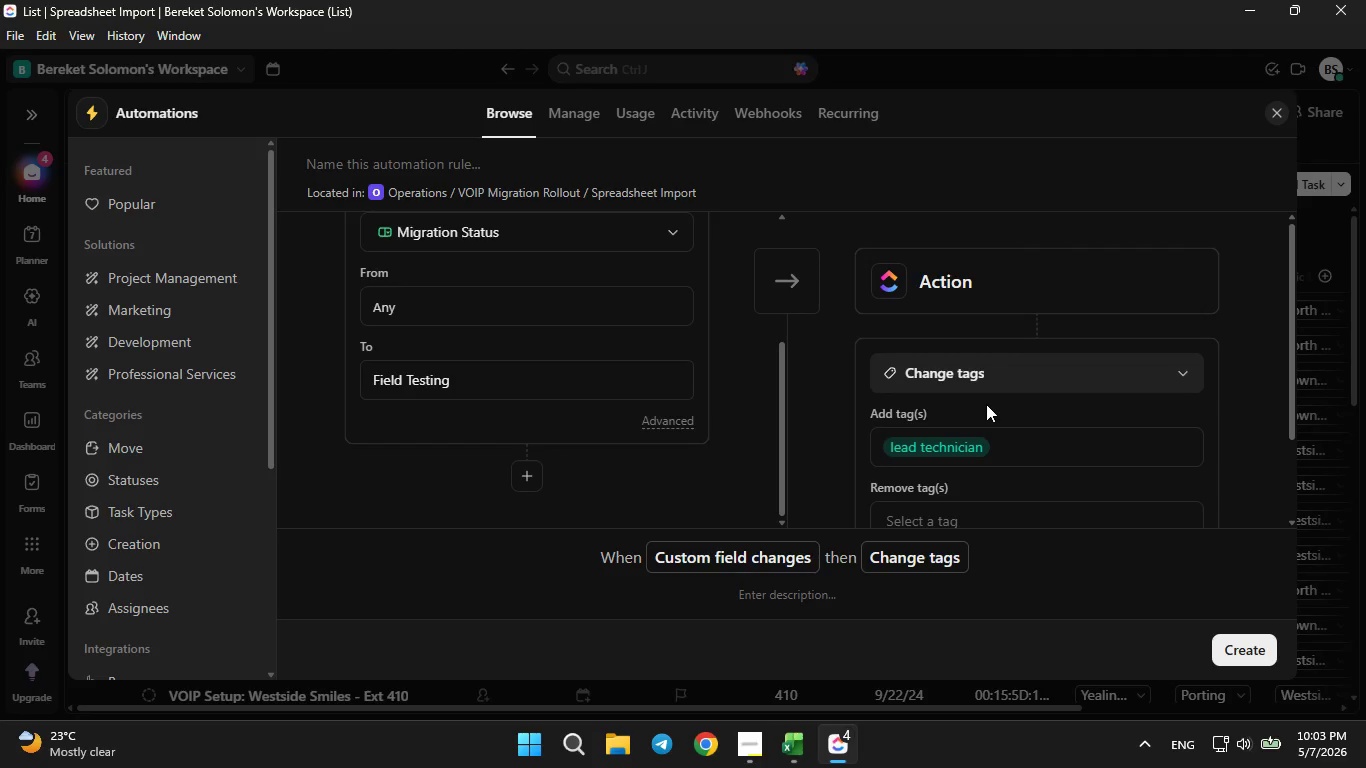 
wait(20.22)
 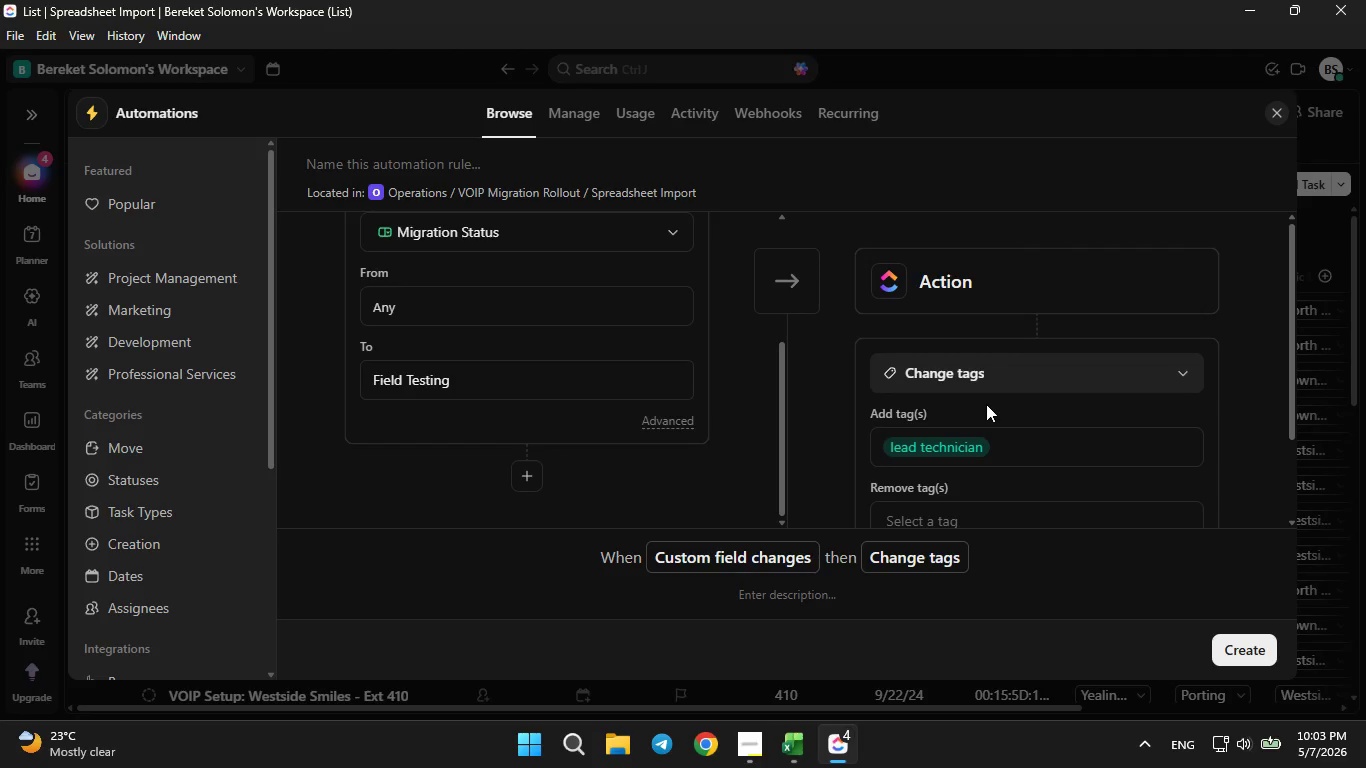 
scroll: coordinate [990, 434], scroll_direction: down, amount: 2.0
 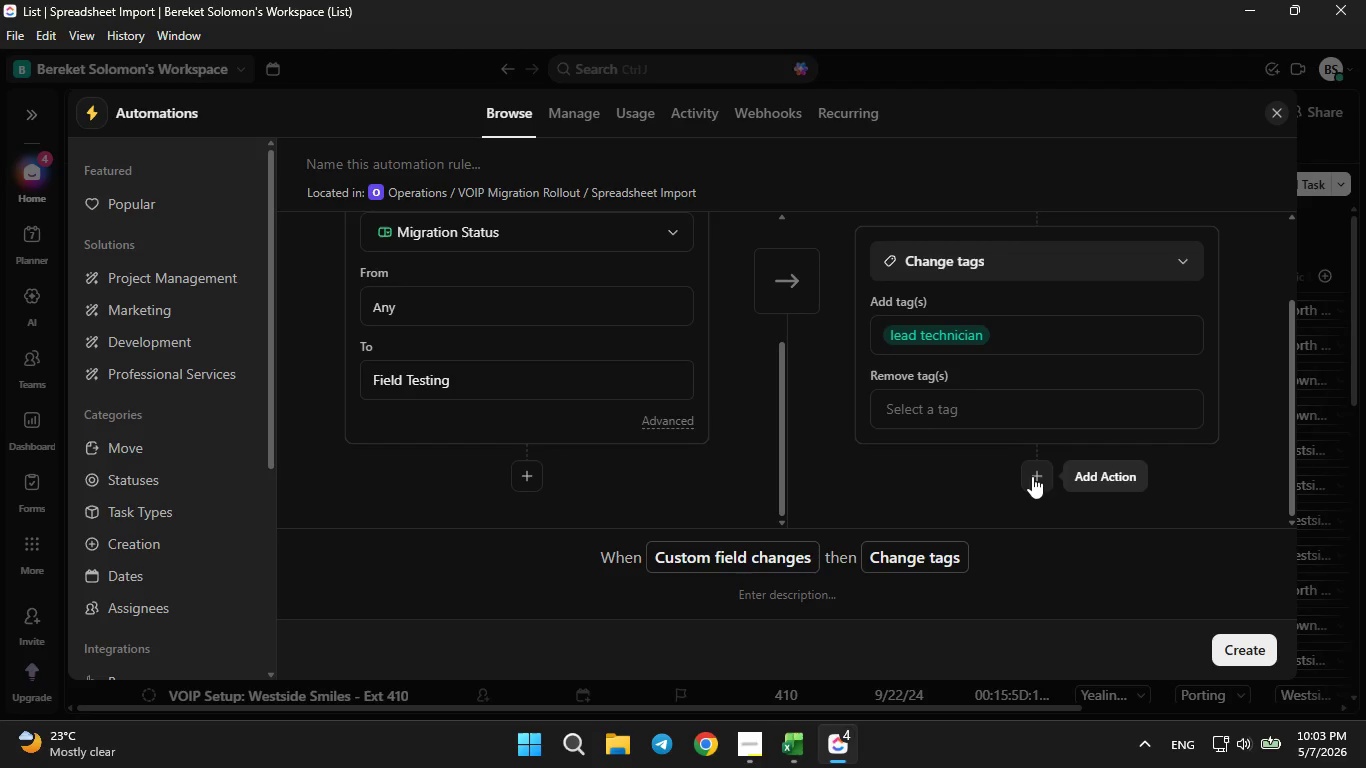 
left_click([1032, 476])
 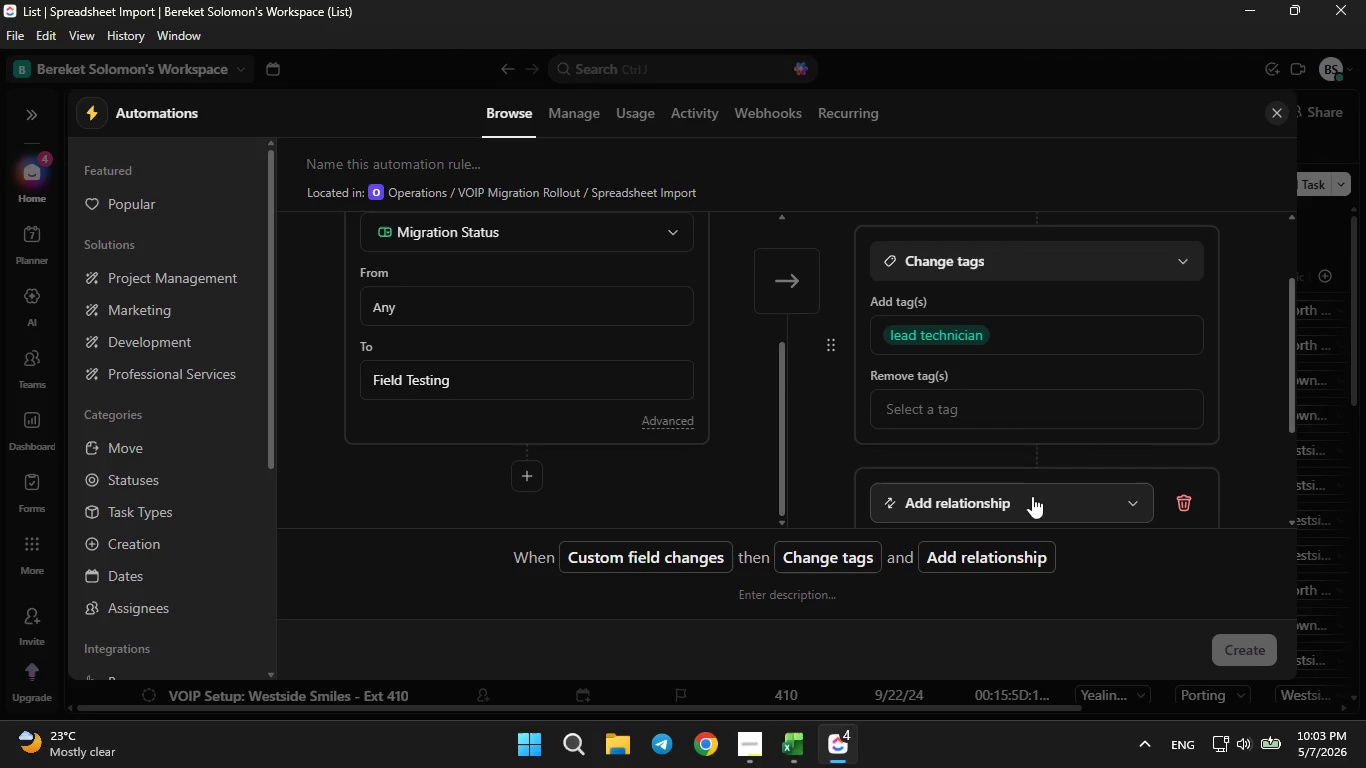 
left_click([1032, 503])
 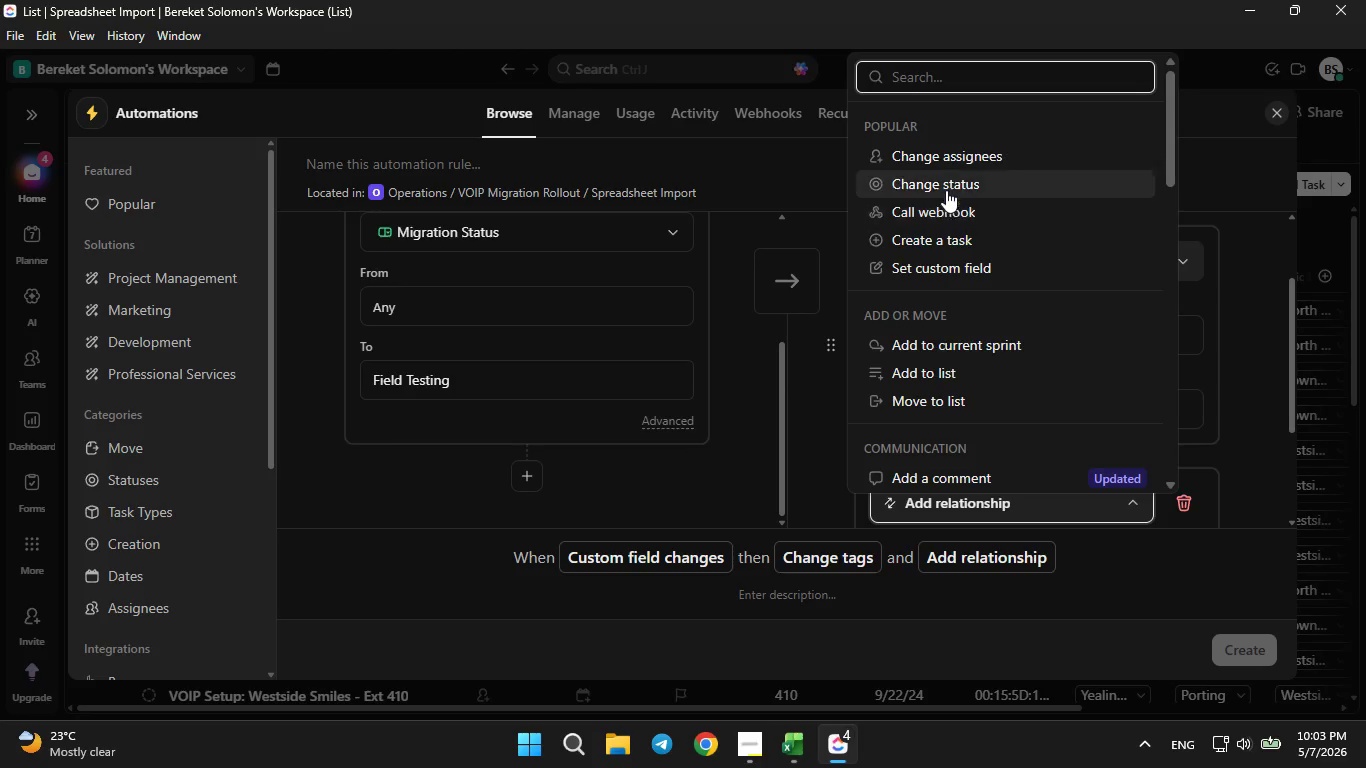 
left_click([930, 152])
 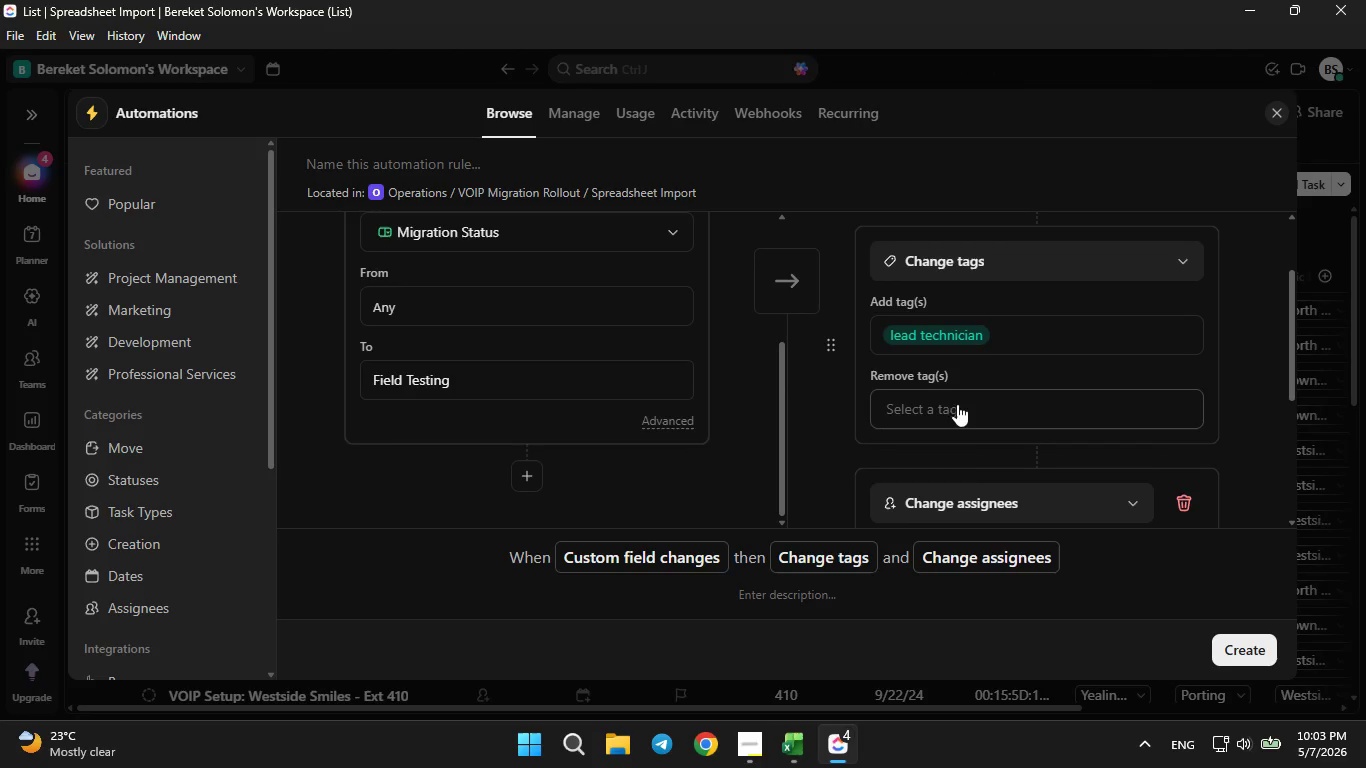 
scroll: coordinate [965, 475], scroll_direction: down, amount: 2.0
 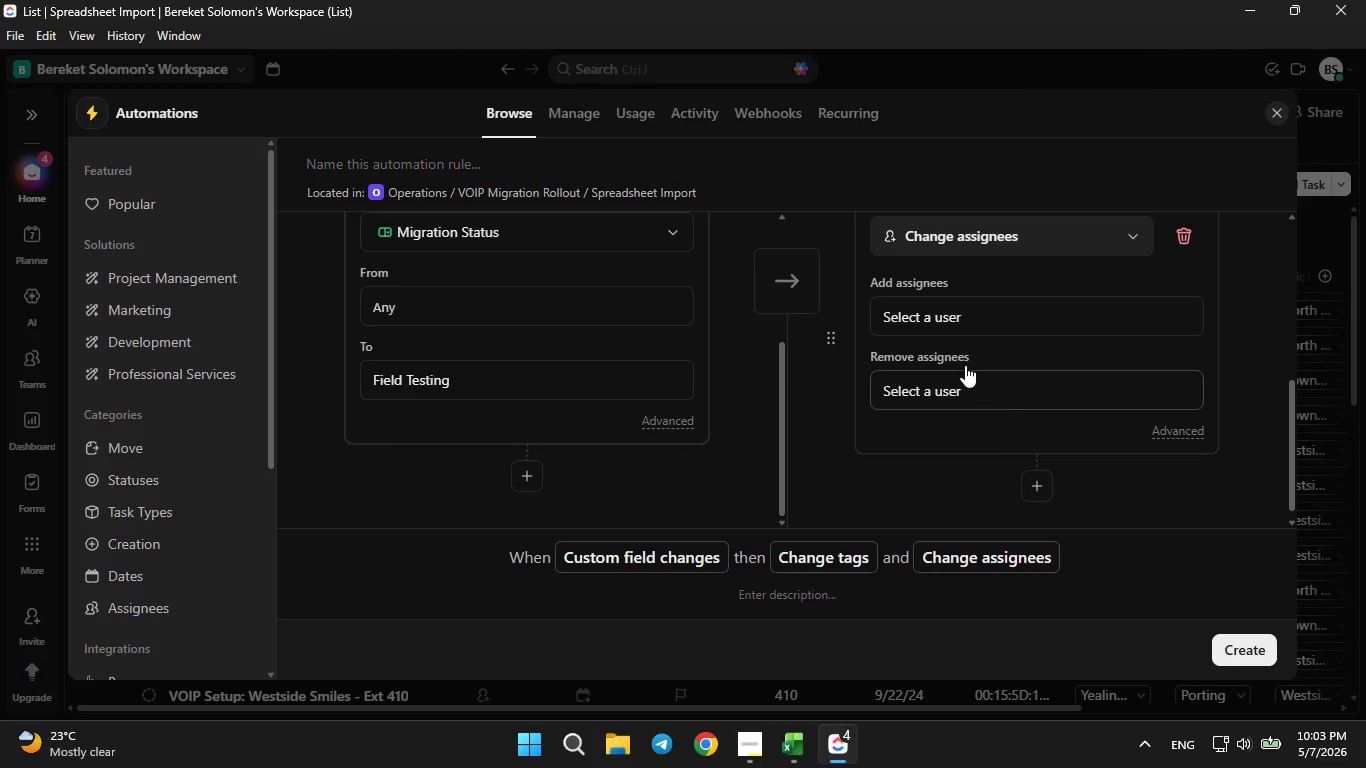 
left_click([935, 305])
 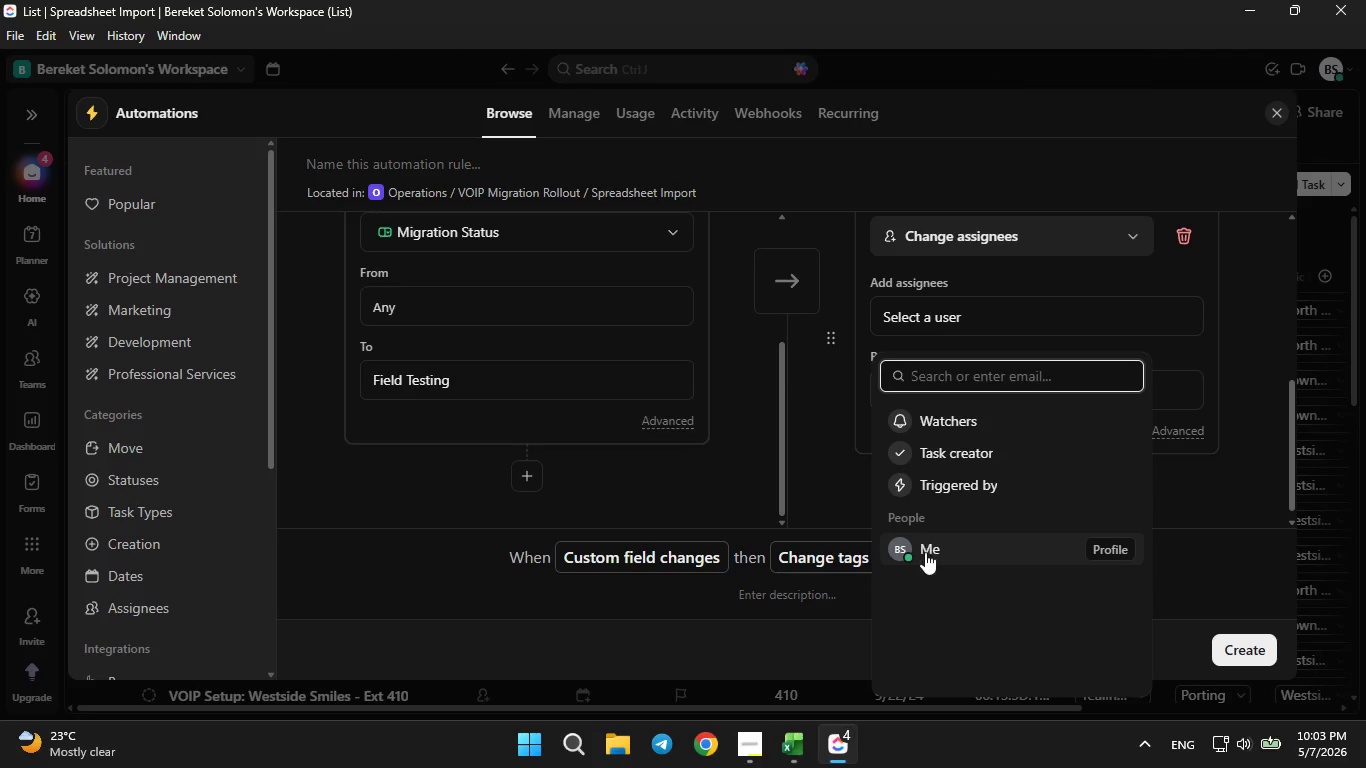 
left_click([922, 557])
 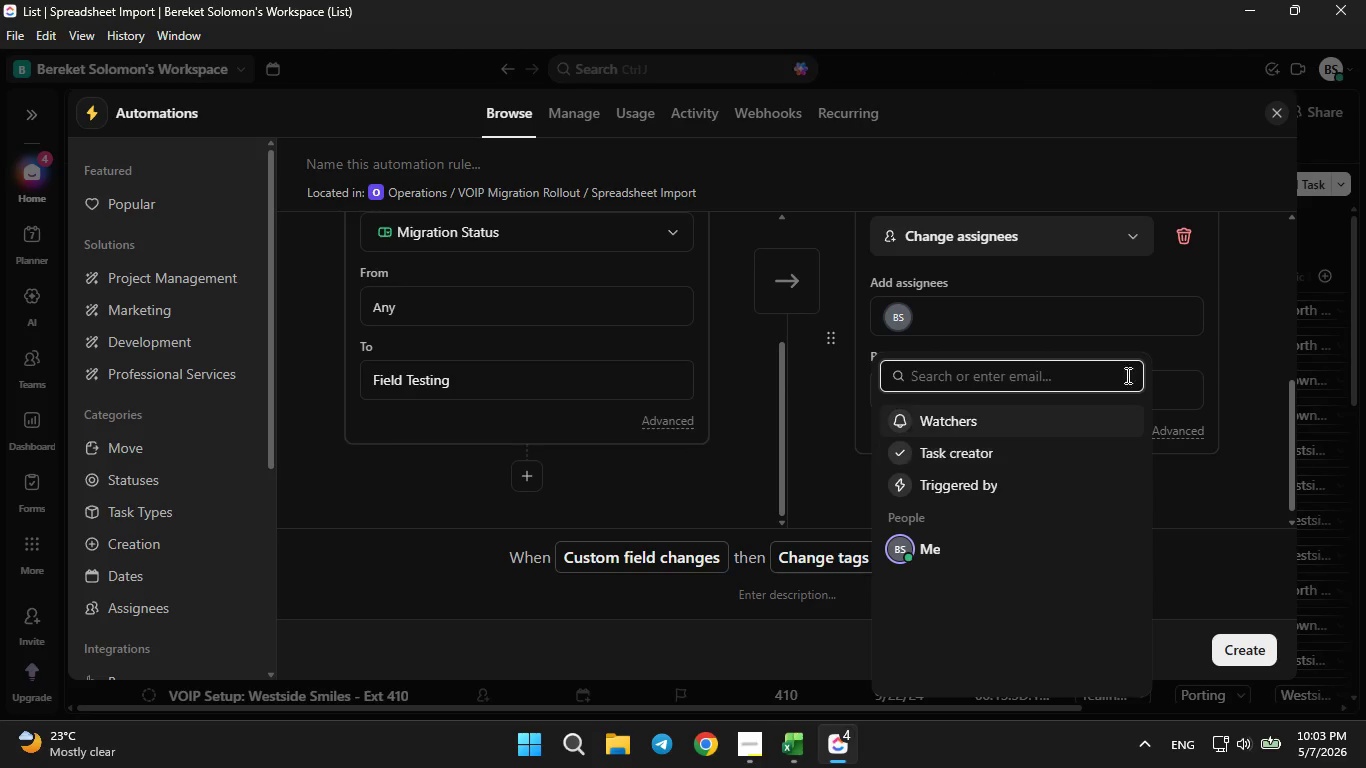 
left_click([1150, 338])
 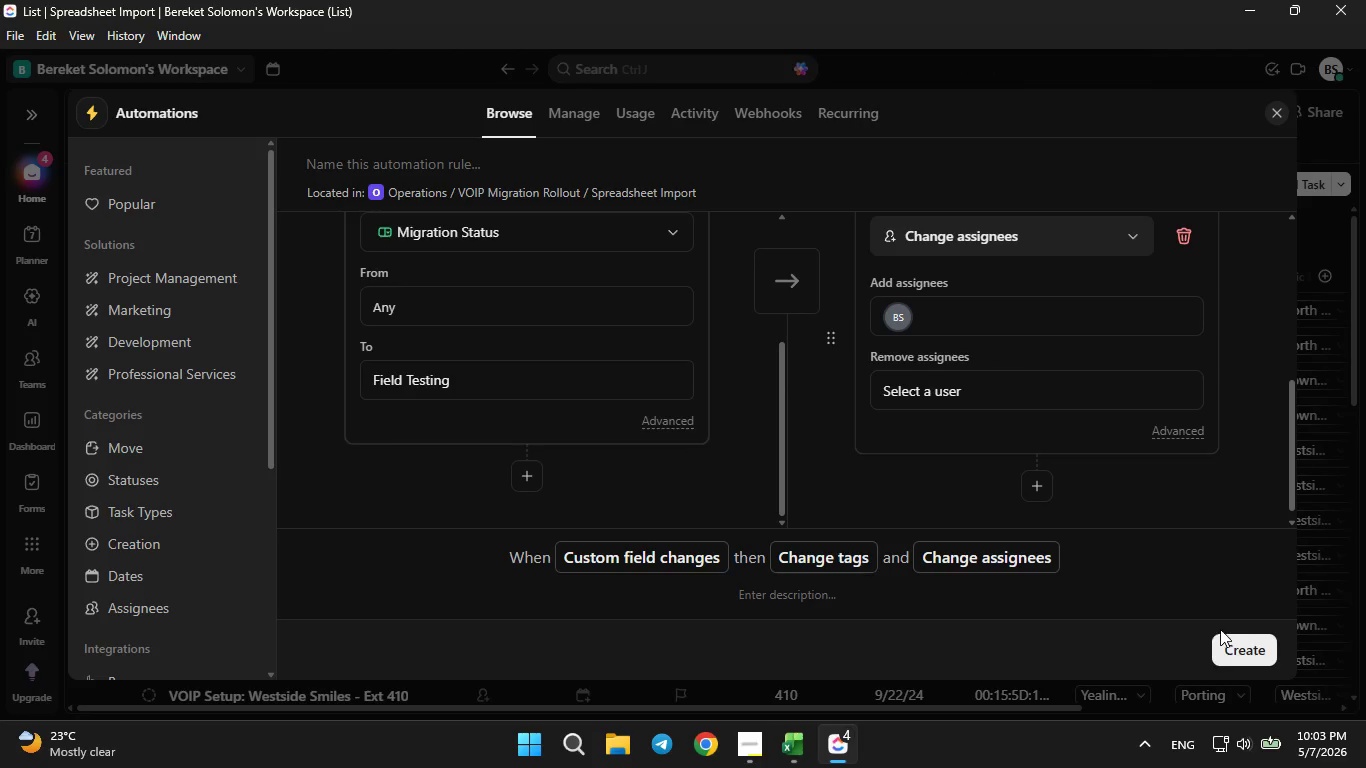 
left_click([1228, 648])
 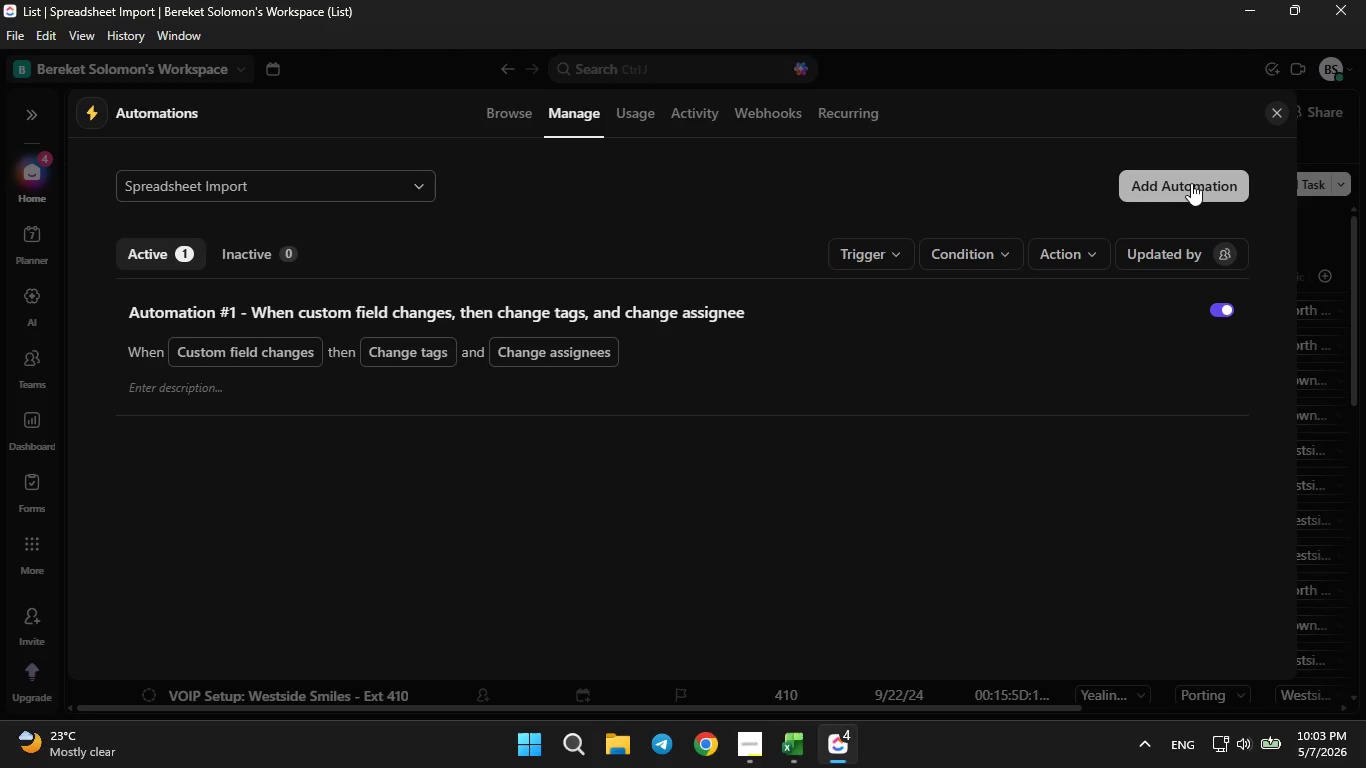 
wait(6.0)
 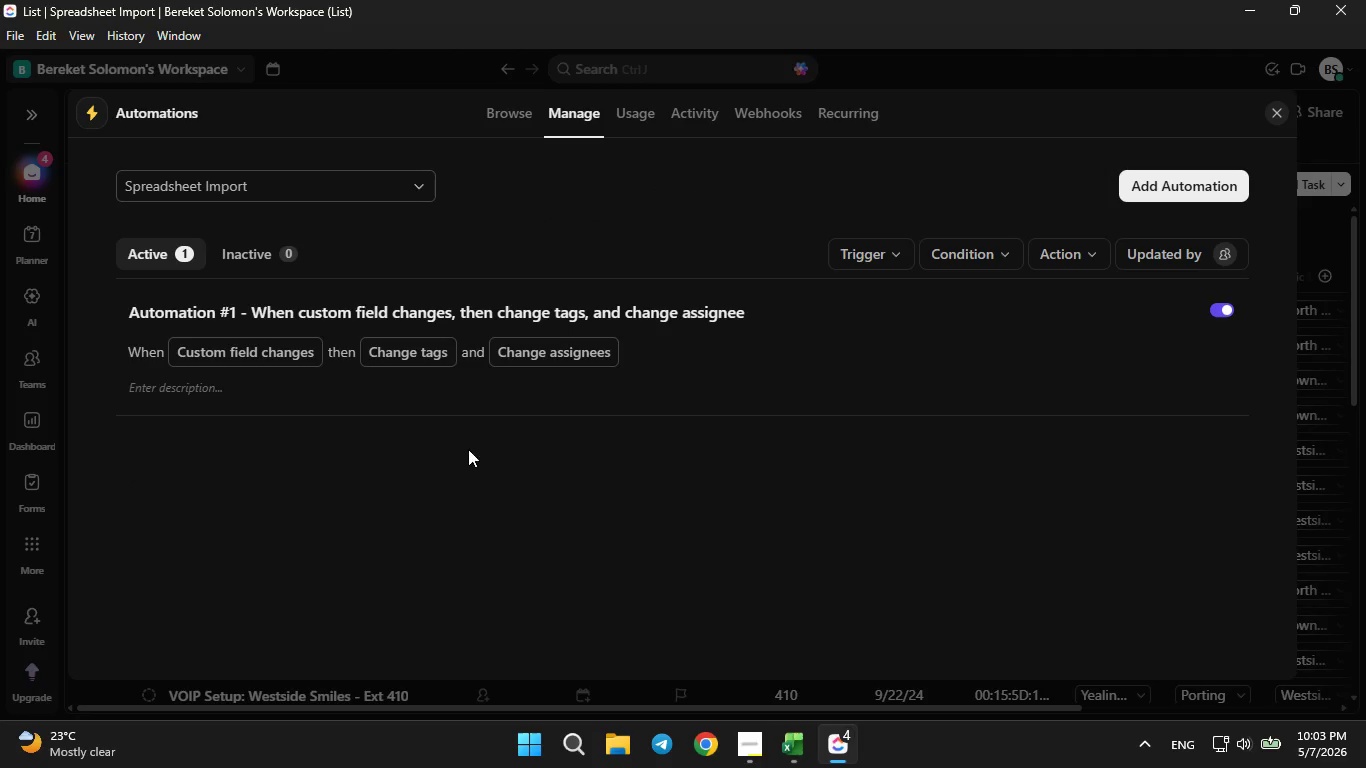 
left_click([764, 746])